 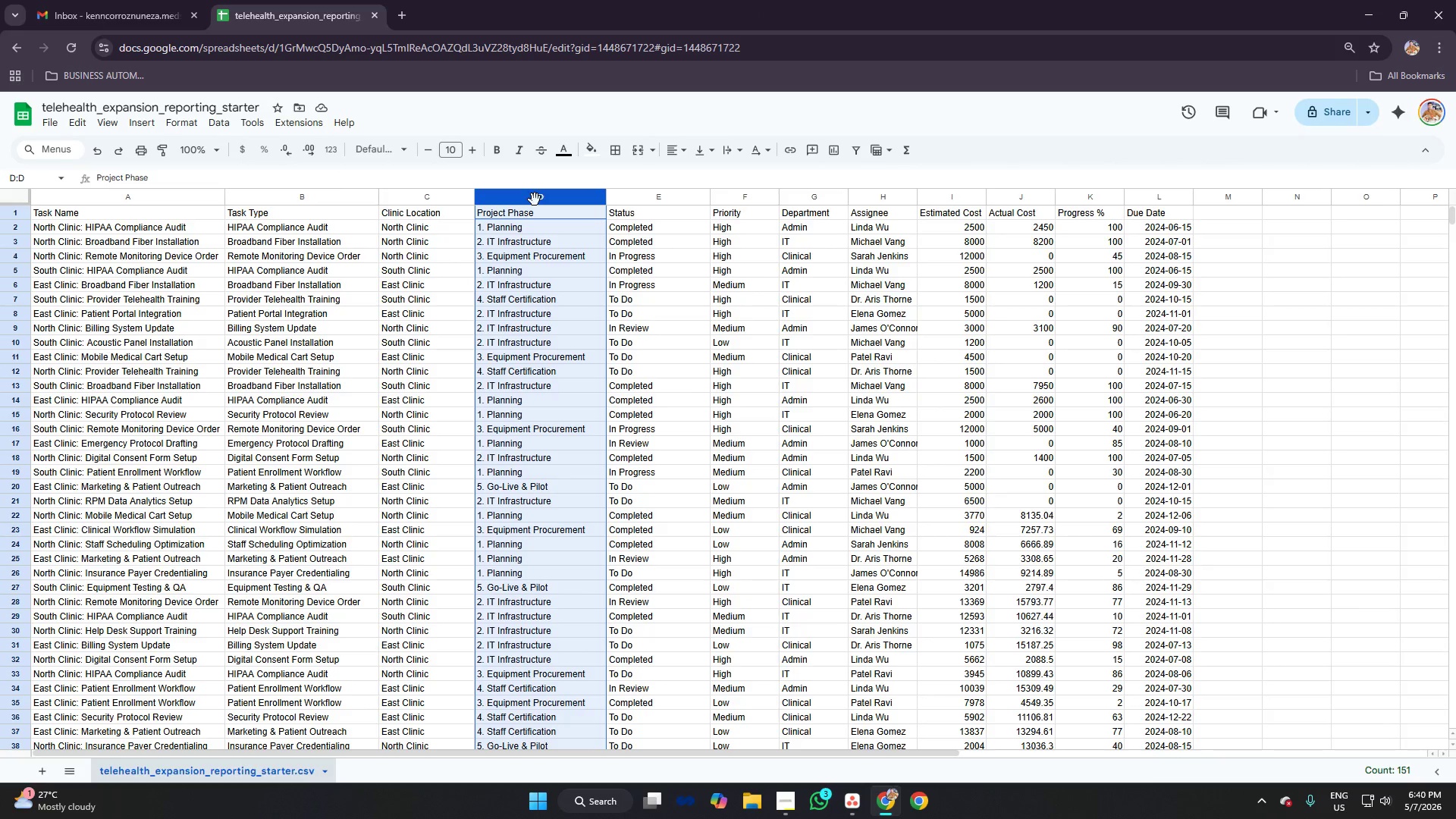 
right_click([535, 199])
 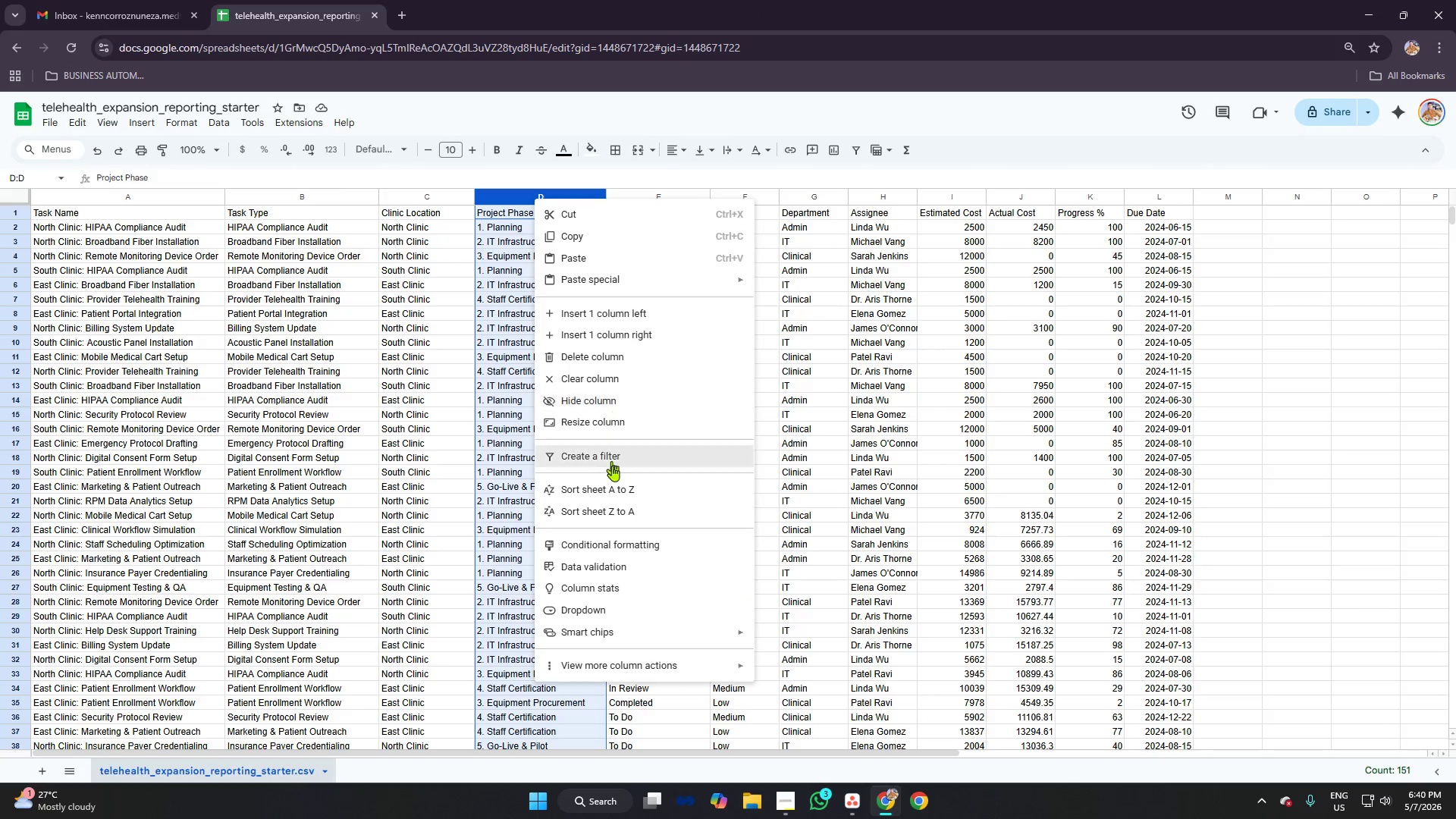 
left_click([616, 492])
 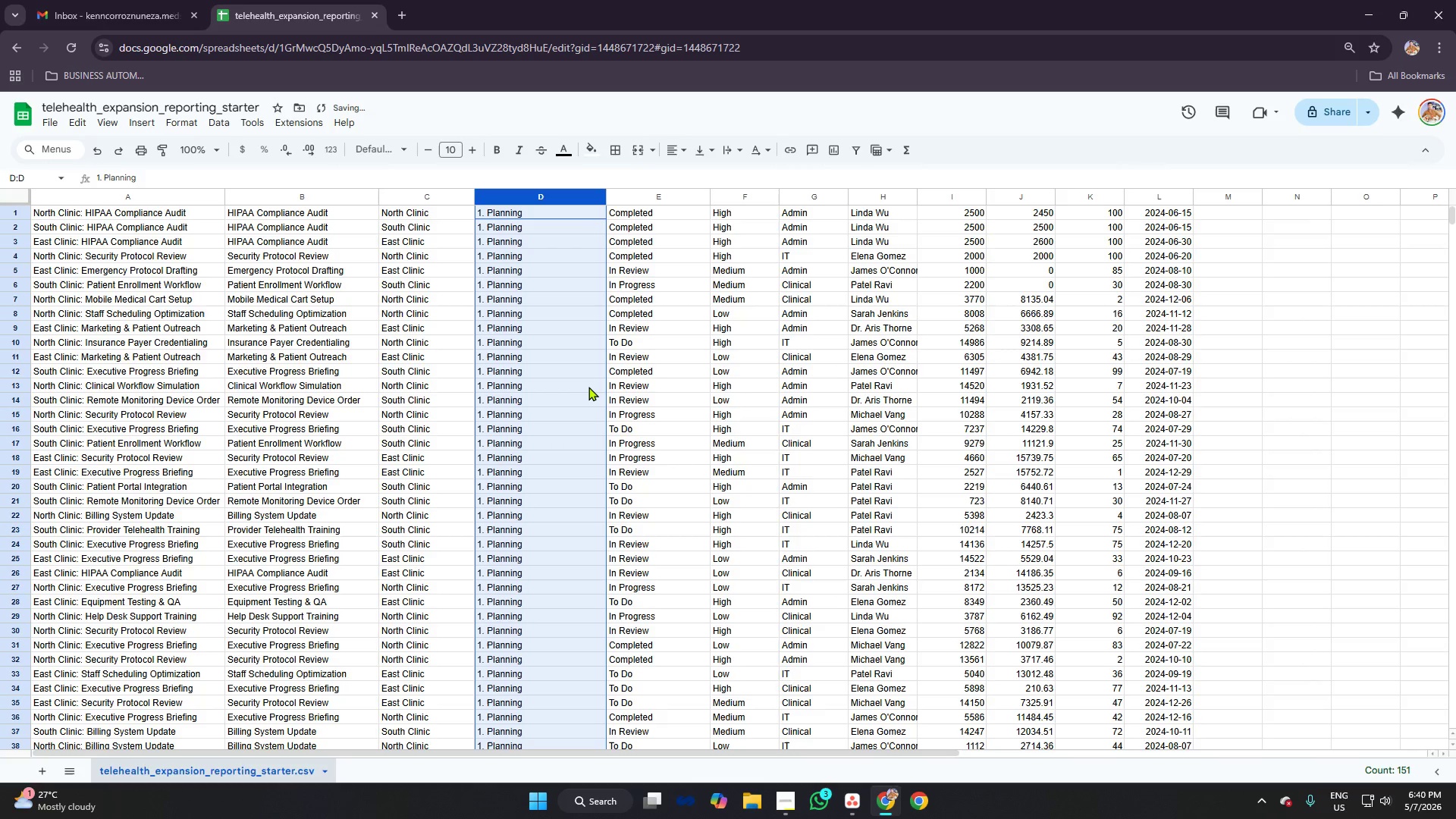 
scroll: coordinate [587, 389], scroll_direction: down, amount: 8.0
 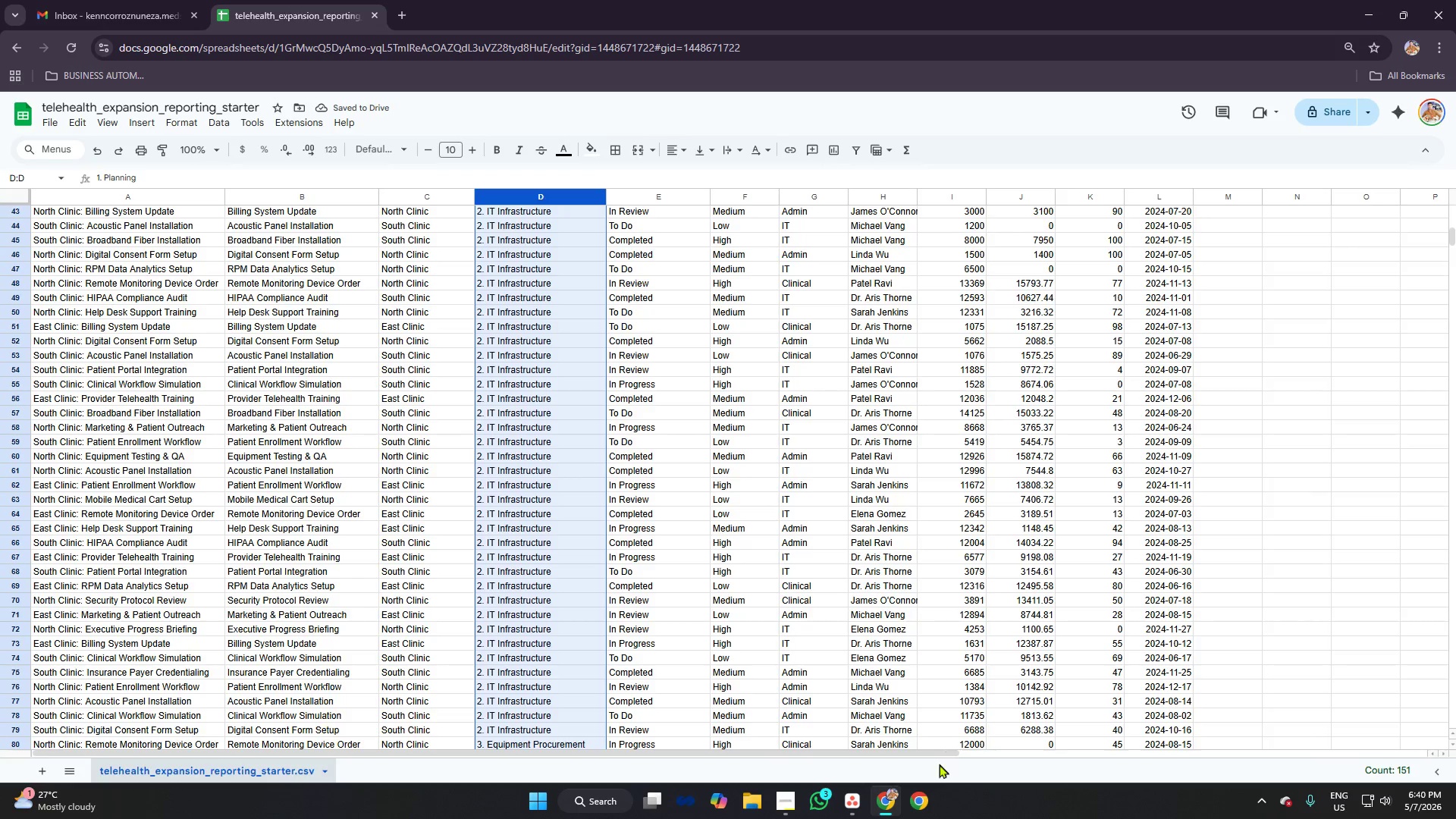 
key(Alt+Tab)